 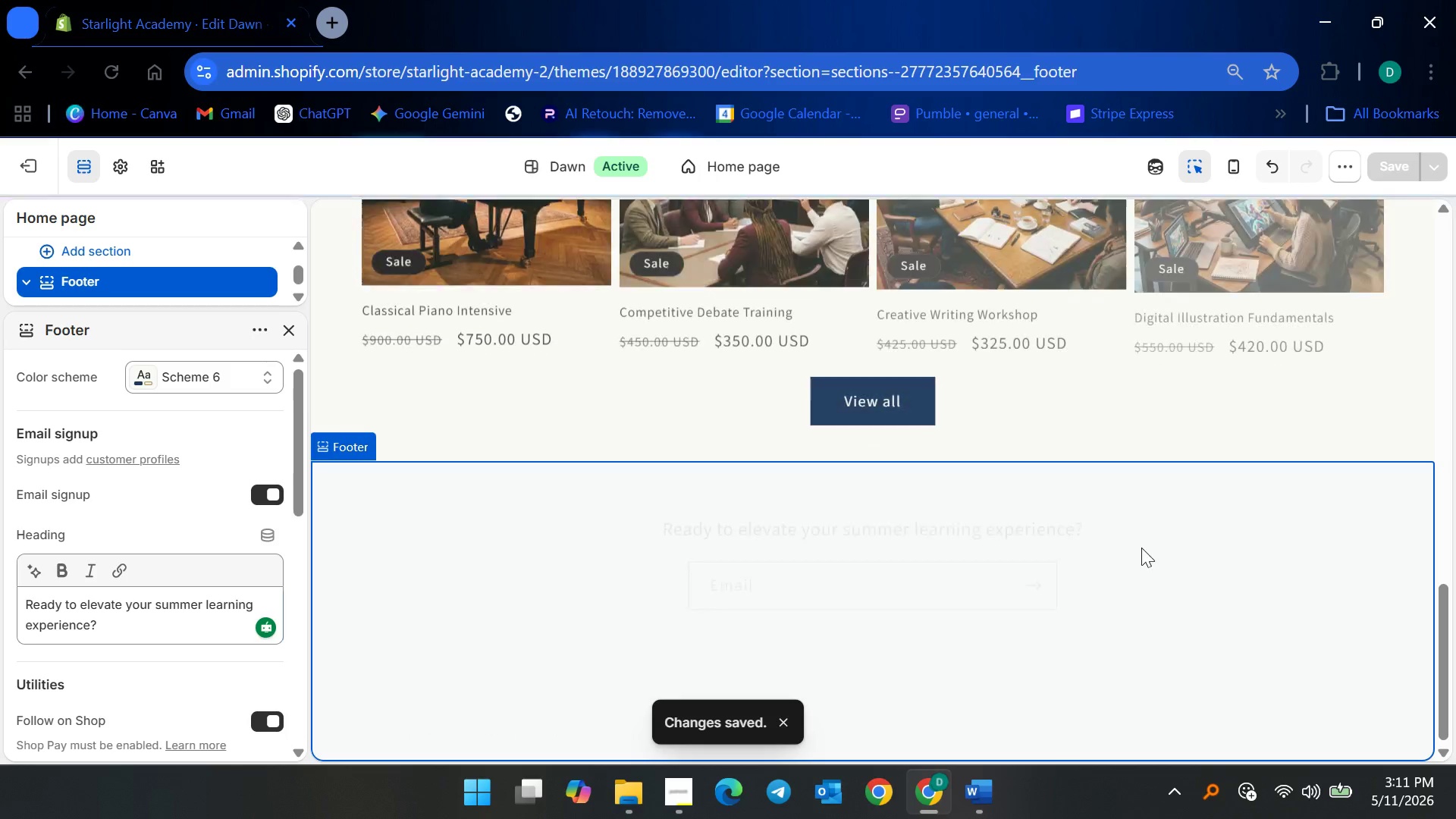 
scroll: coordinate [1040, 531], scroll_direction: down, amount: 3.0
 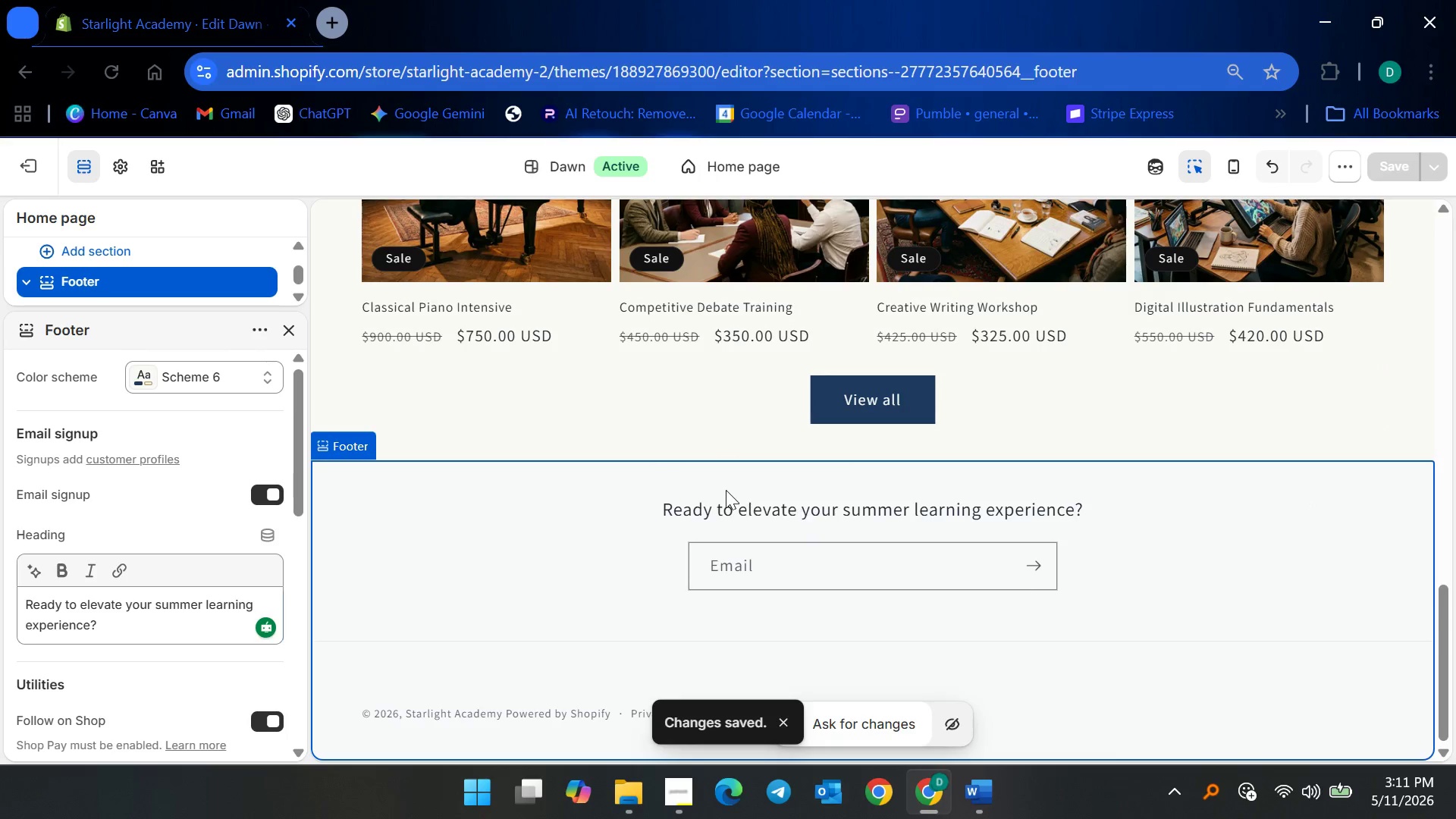 
scroll: coordinate [668, 443], scroll_direction: up, amount: 23.0
 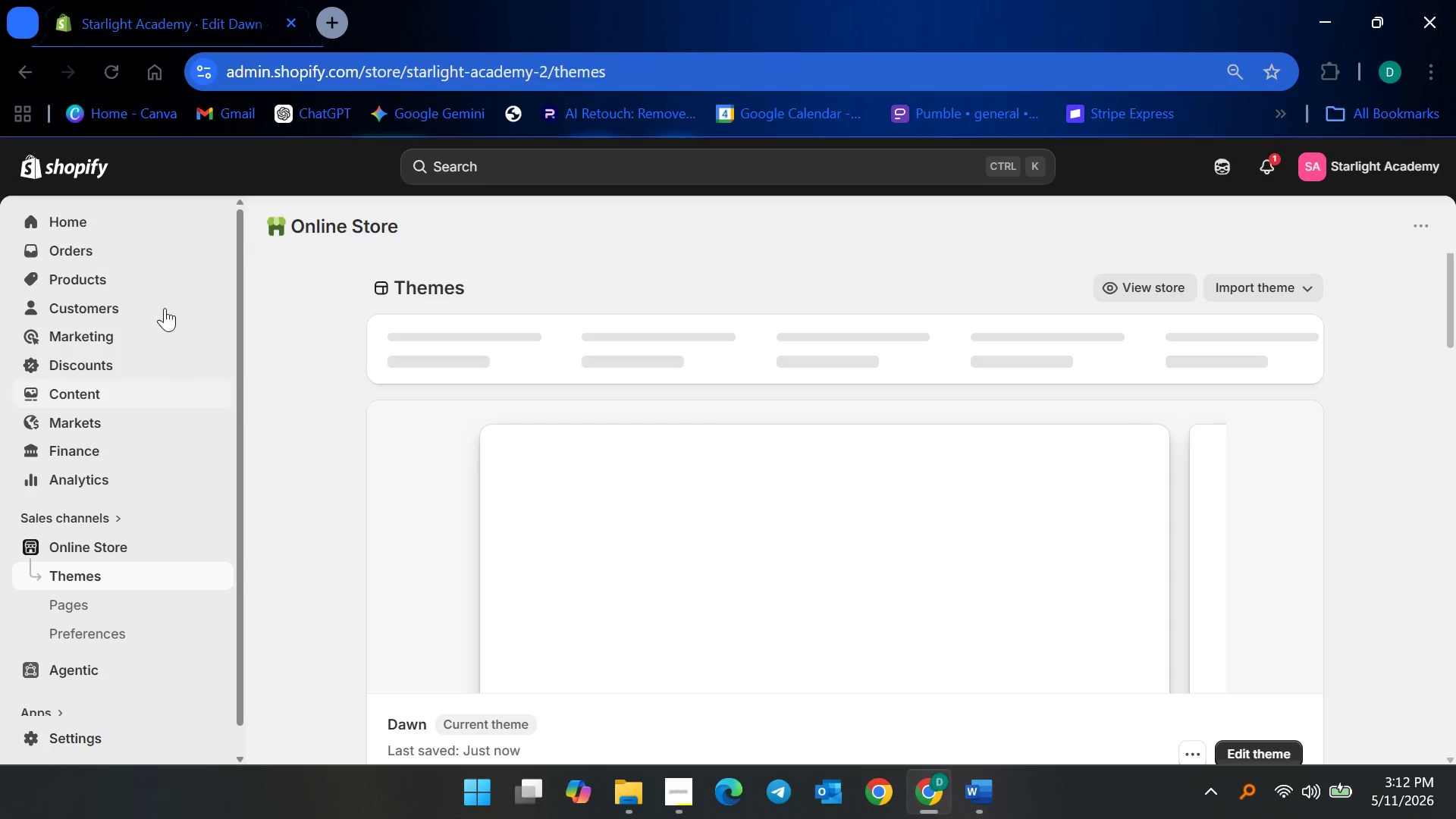 
left_click([105, 400])
 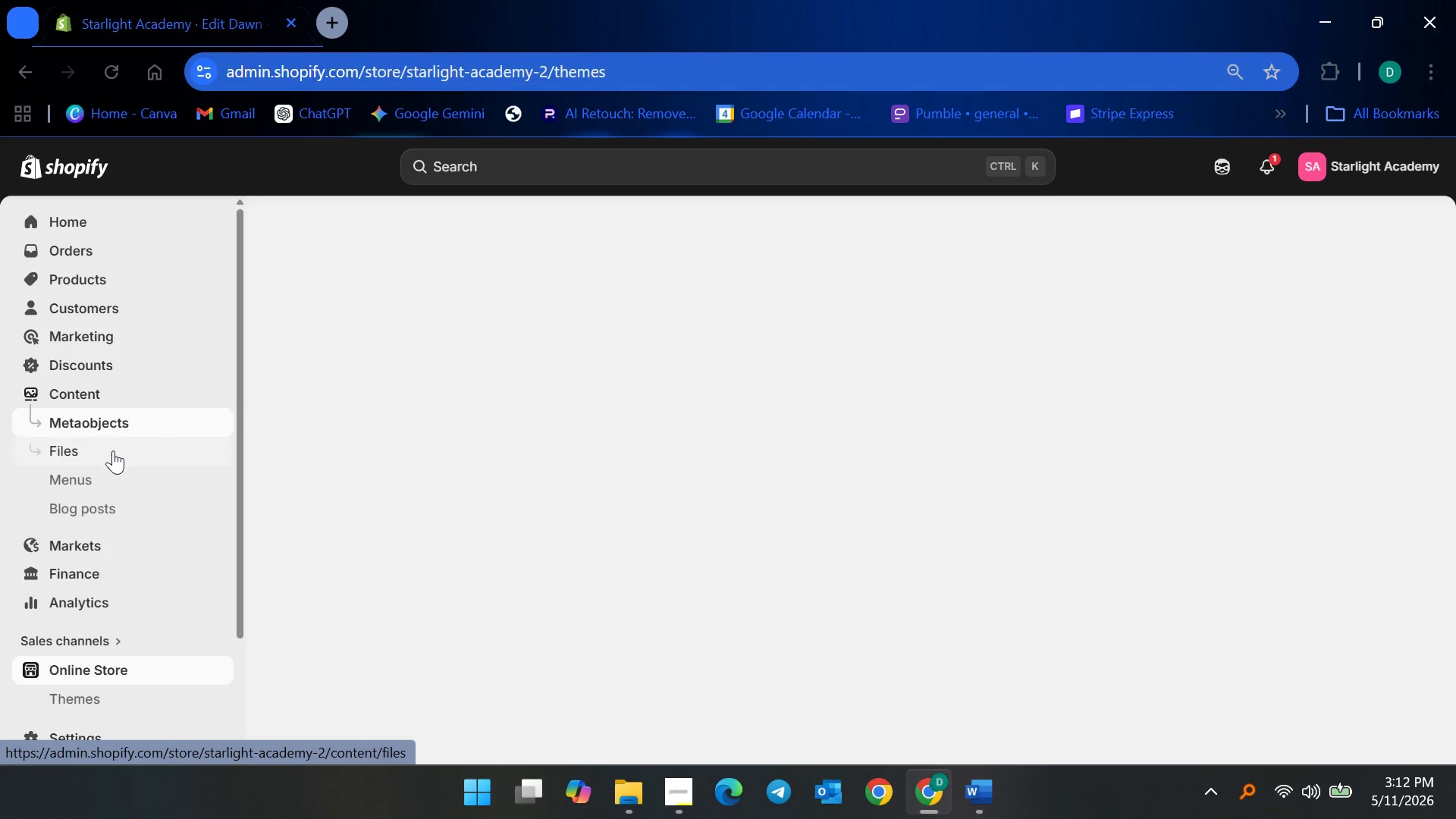 
left_click([112, 451])
 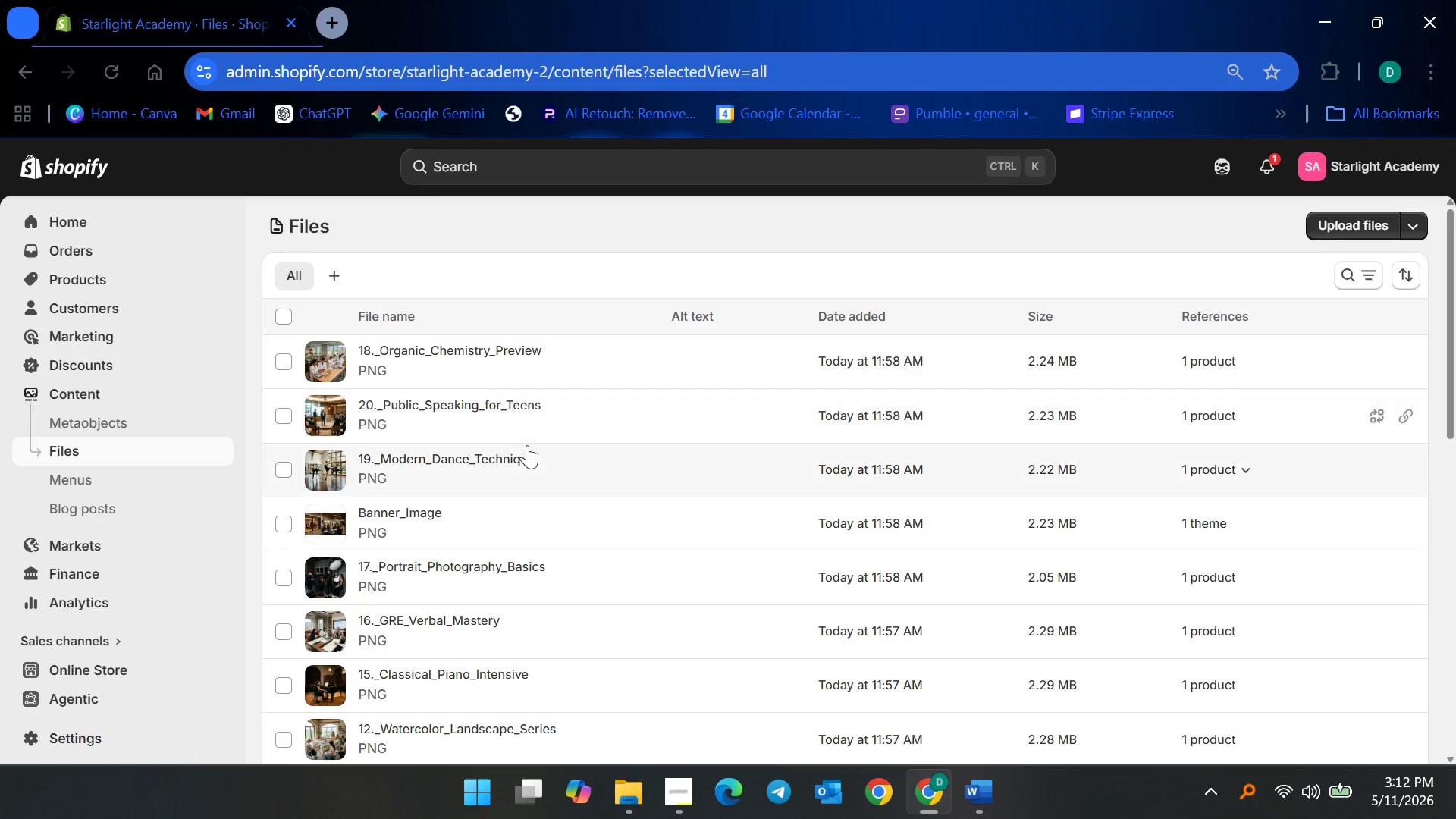 
left_click([1403, 264])
 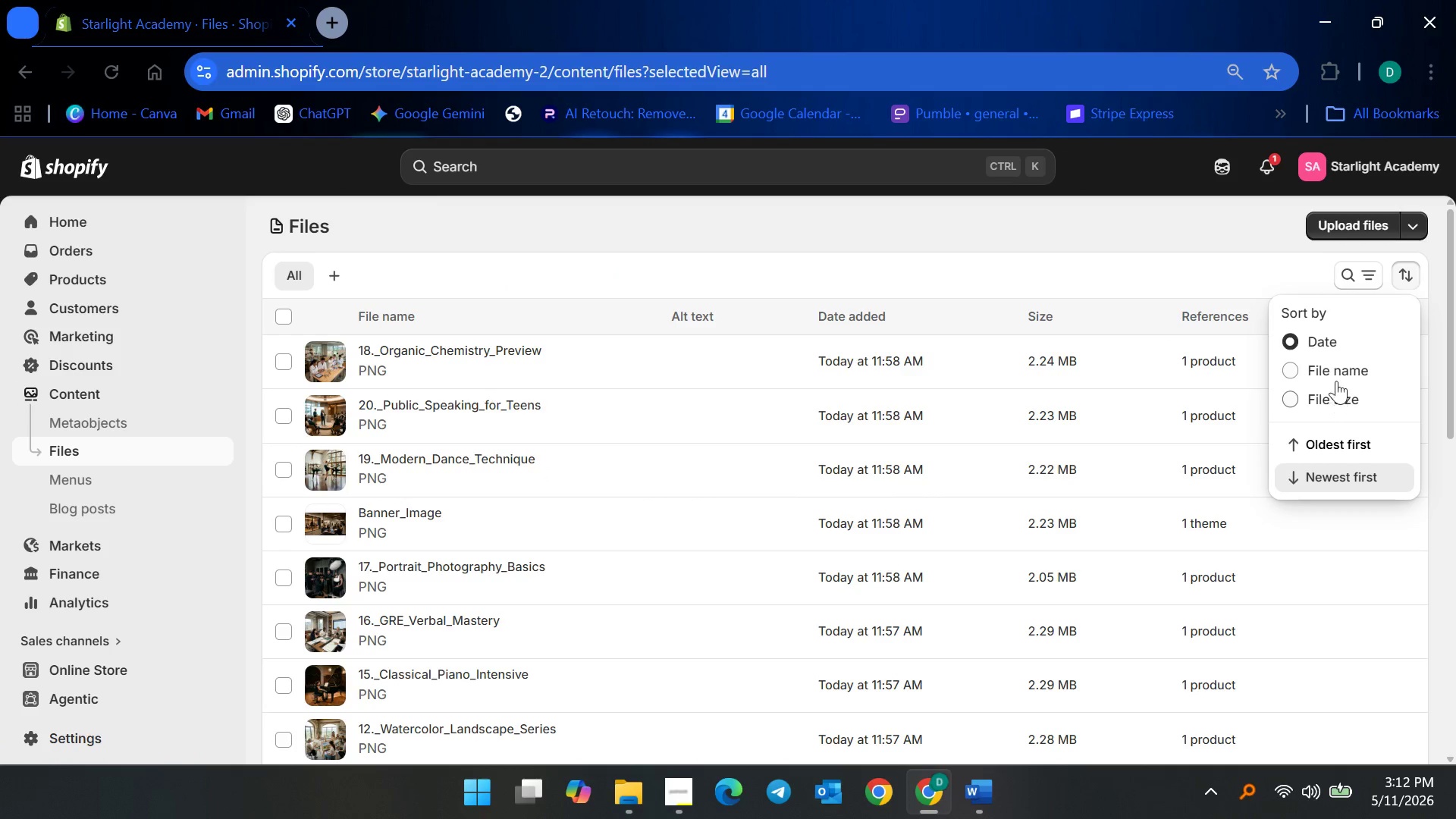 
left_click([1337, 375])
 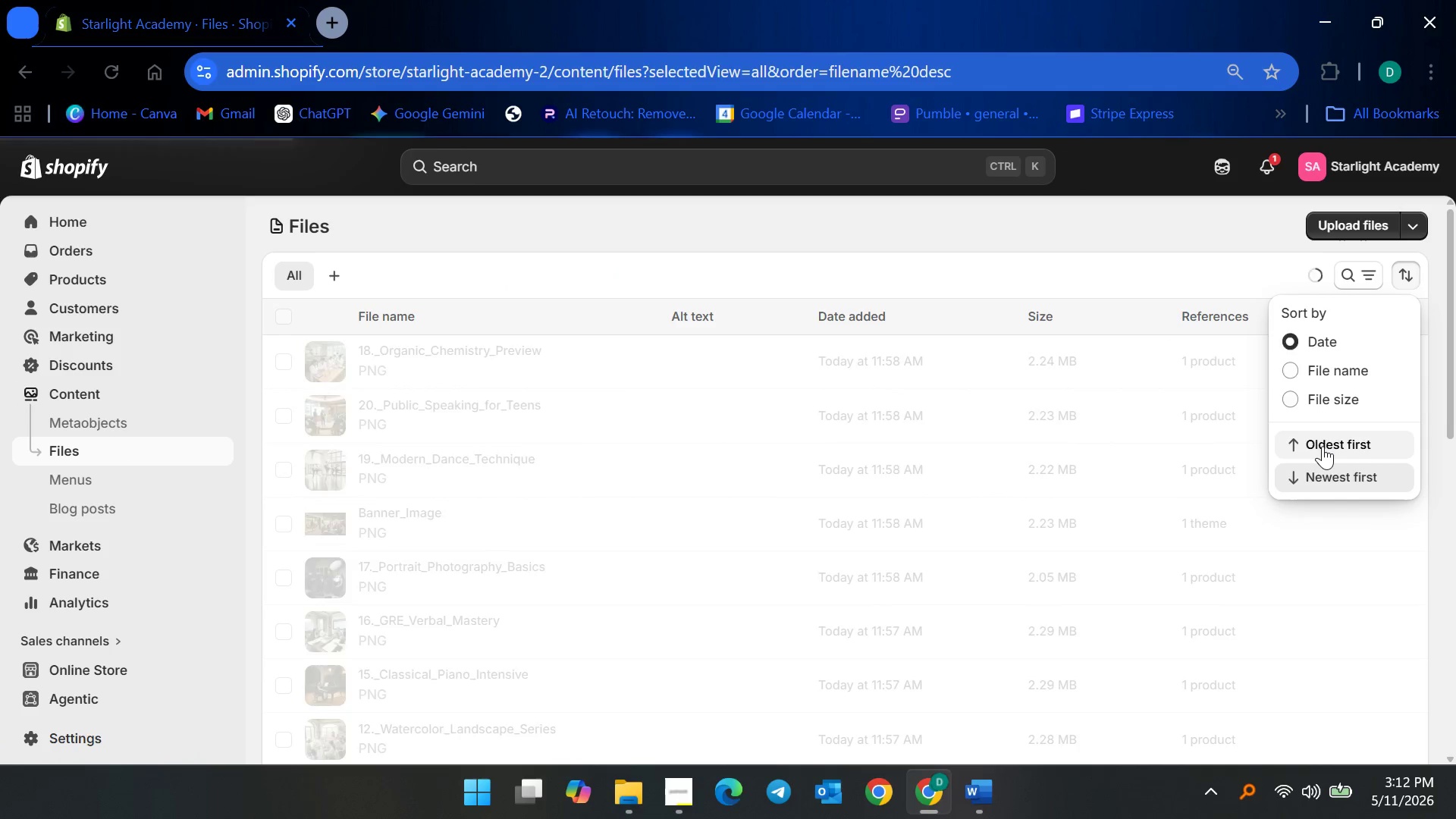 
left_click([1323, 444])
 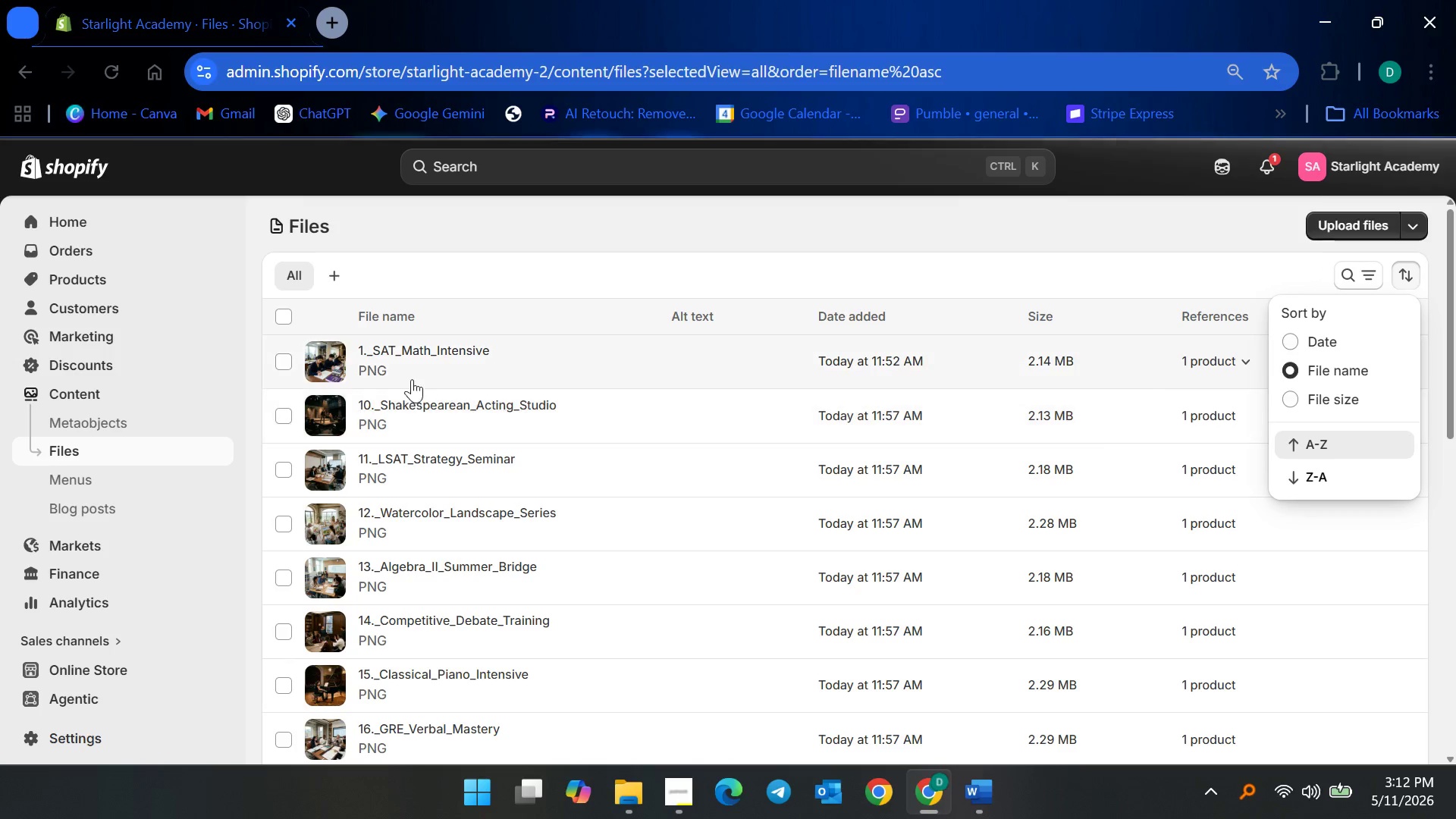 
left_click([442, 350])
 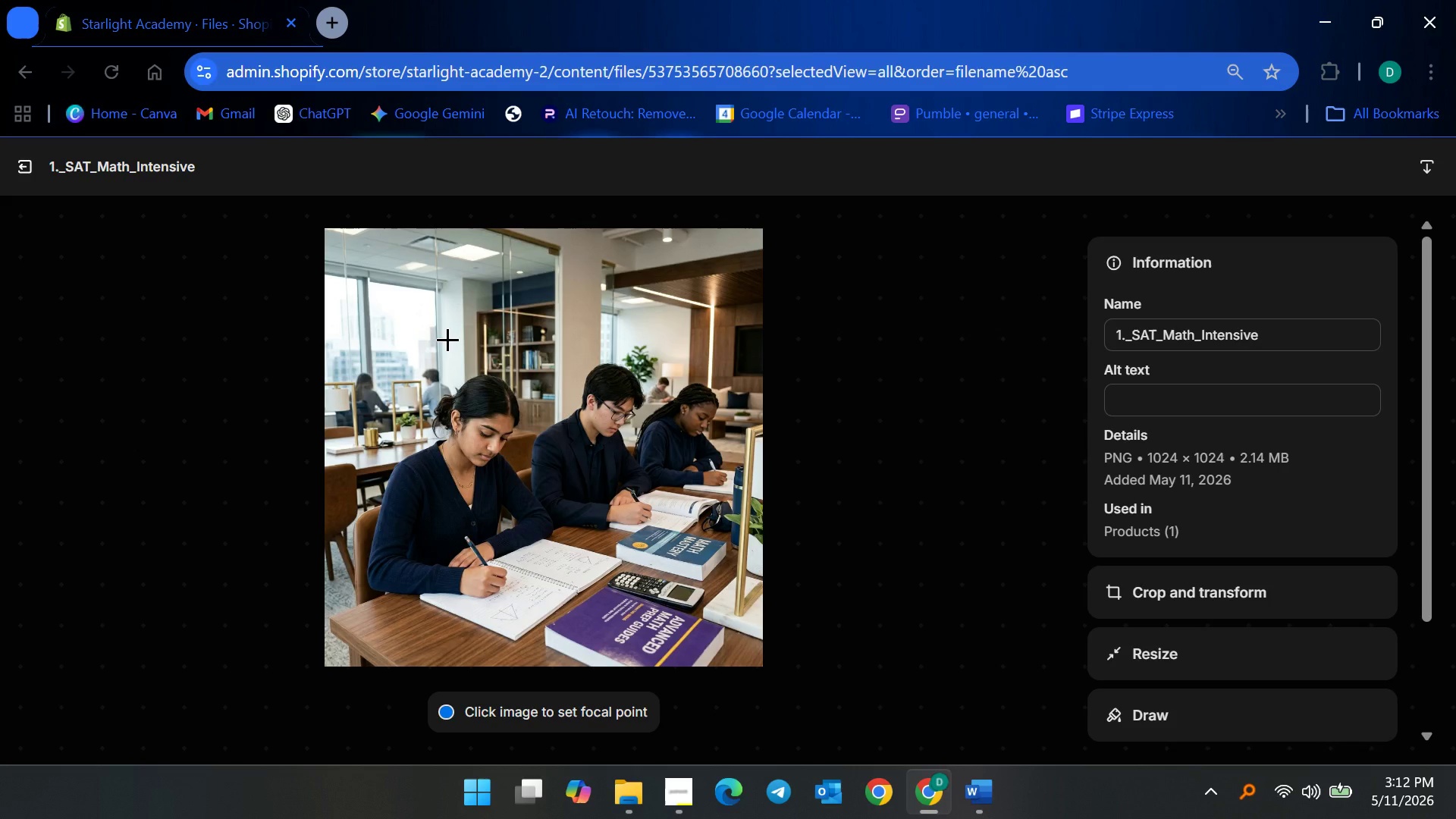 
wait(22.11)
 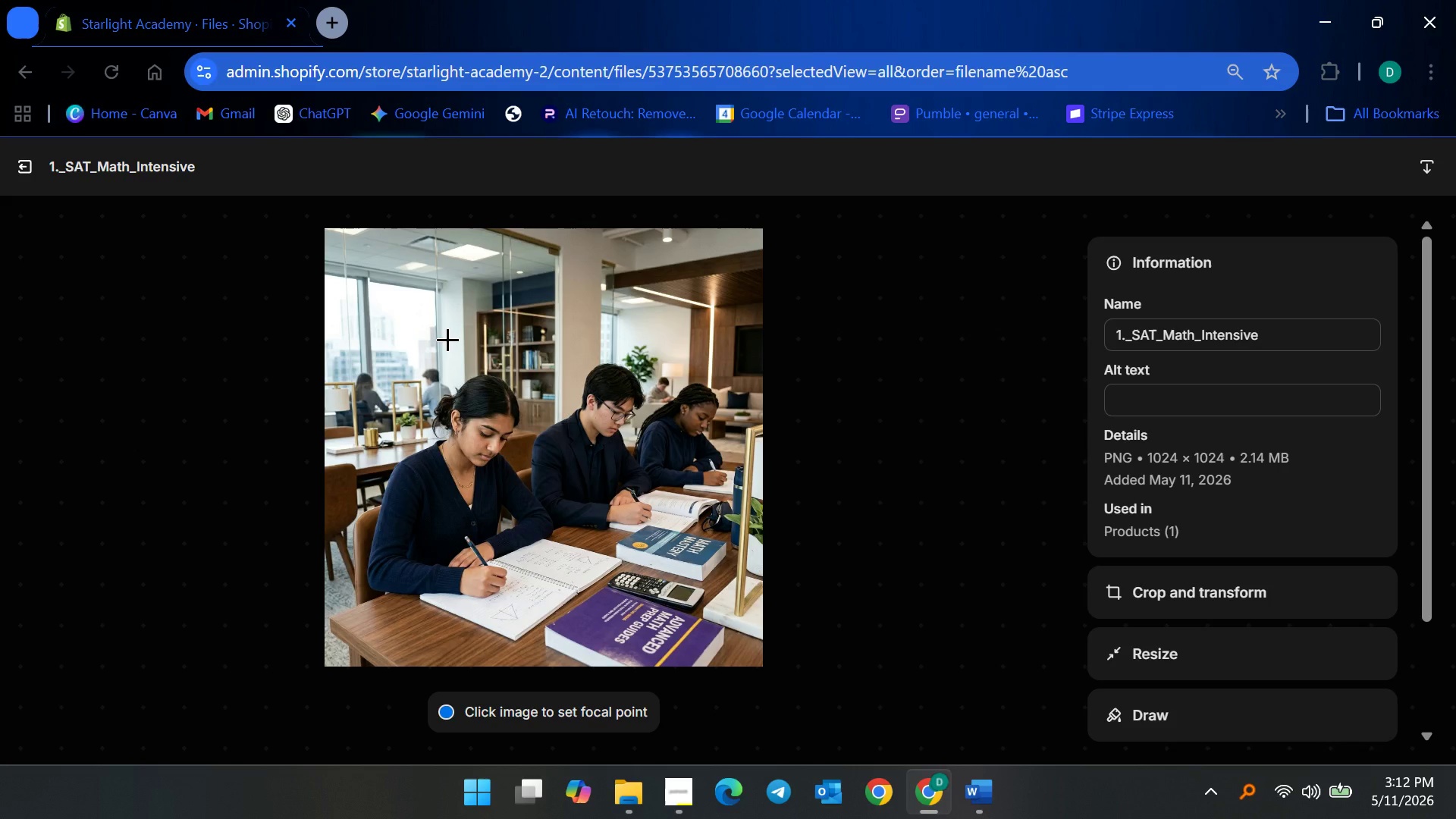 
left_click_drag(start_coordinate=[1161, 402], to_coordinate=[1166, 402])
 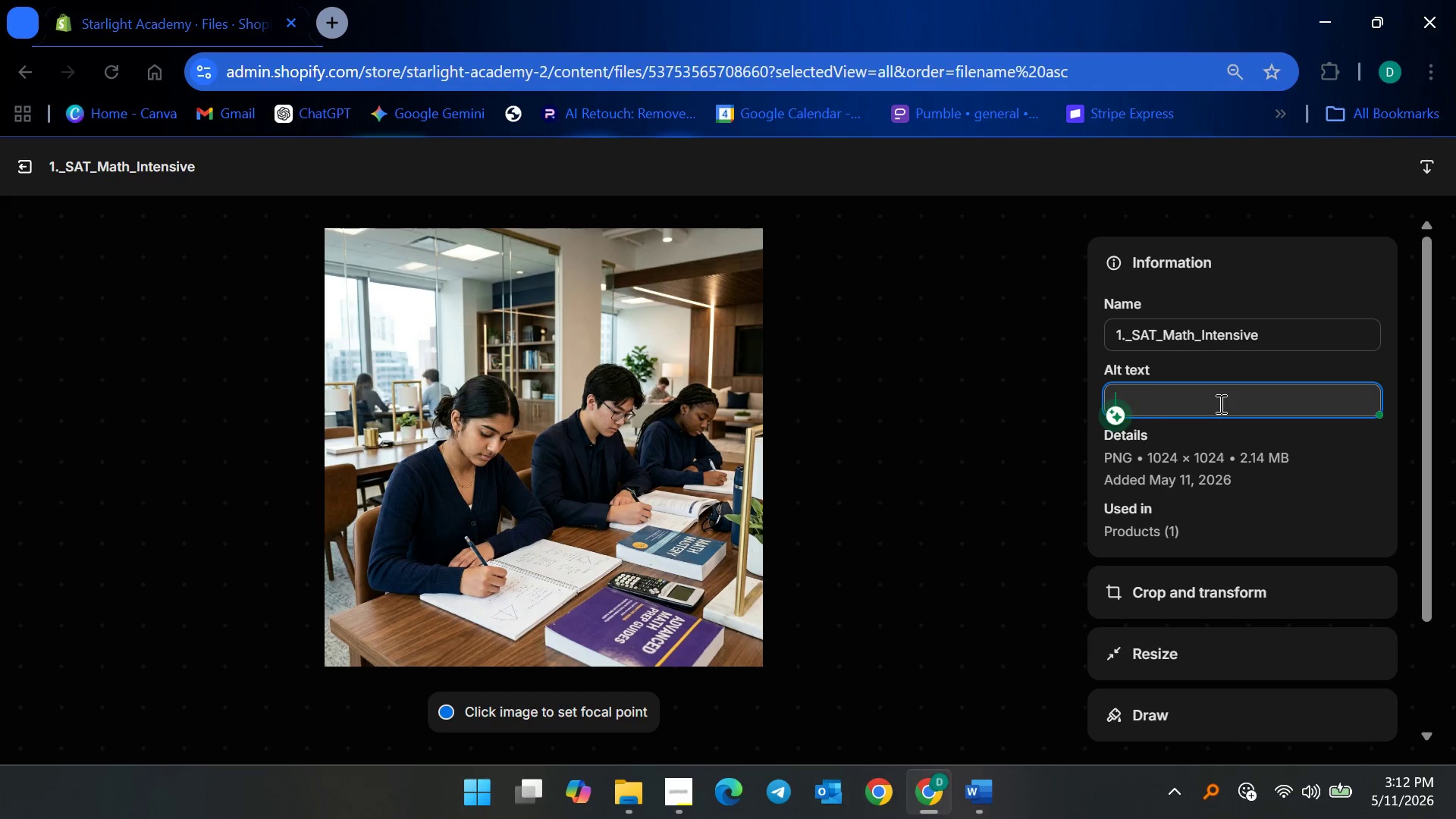 
type(Studnts participating in an elite SAT Math )
 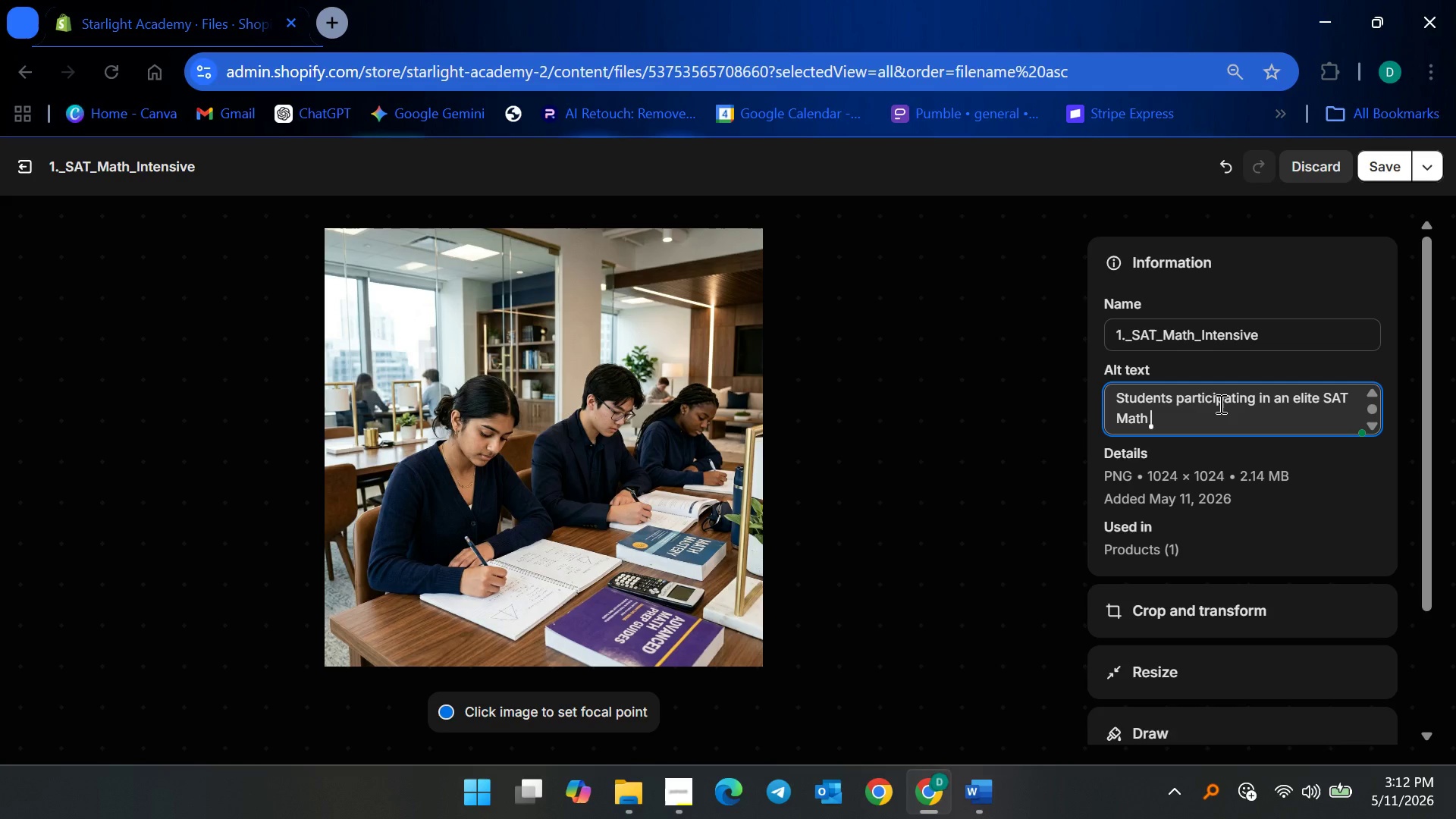 
type(Im)
key(Backspace)
type(ntensive workshop at a premium college prep academy)
 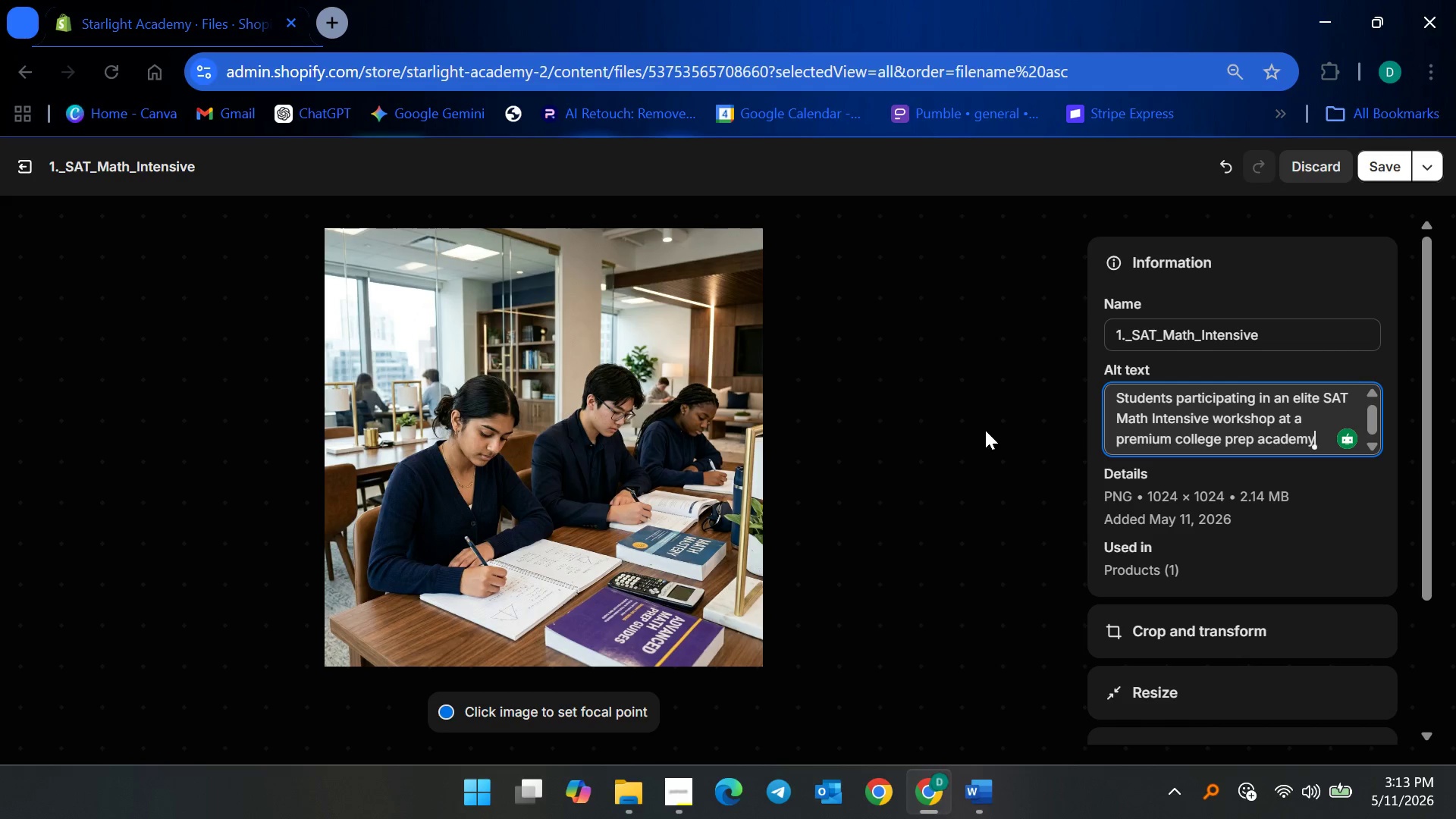 
wait(7.39)
 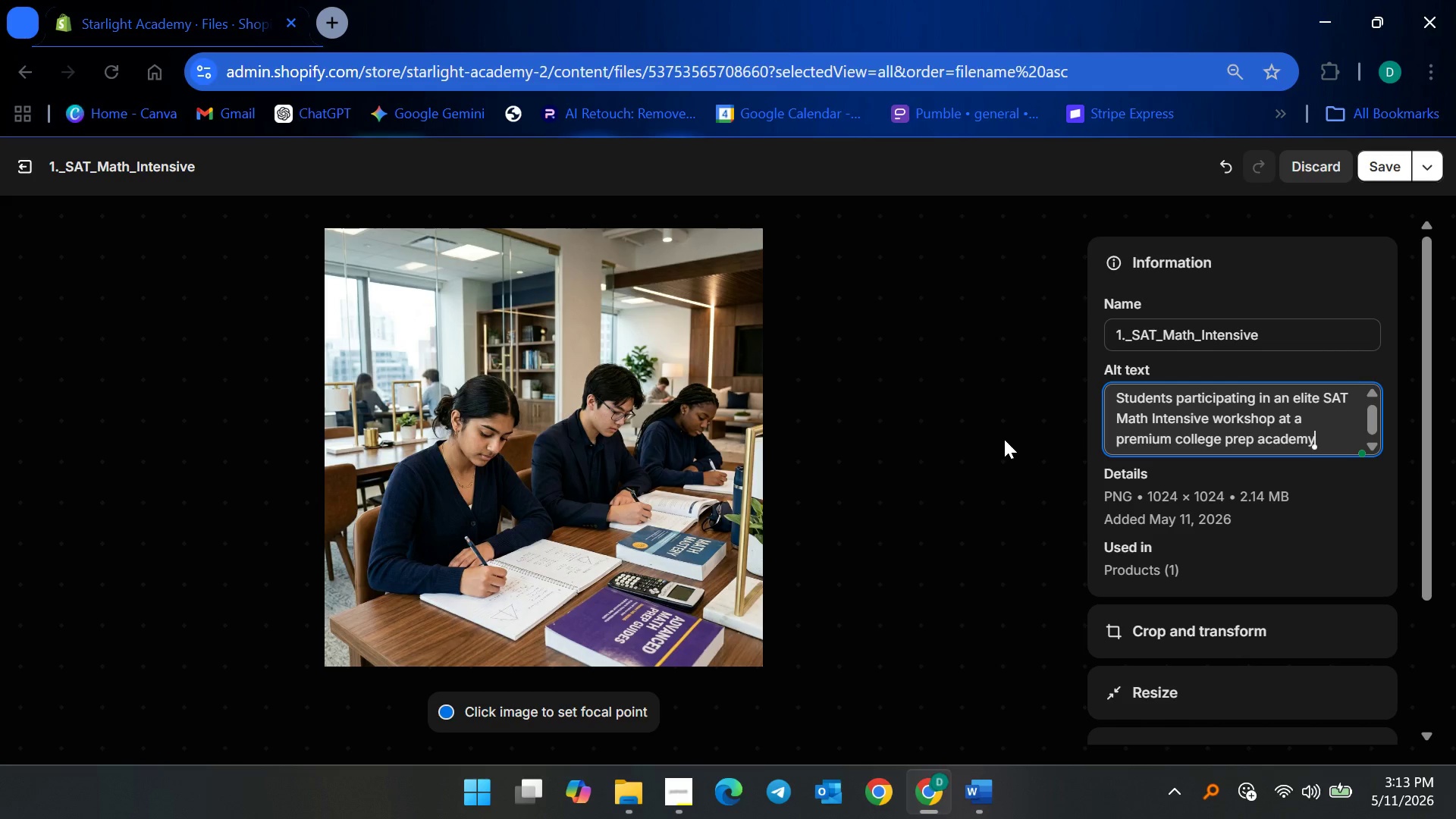 
left_click([1375, 162])
 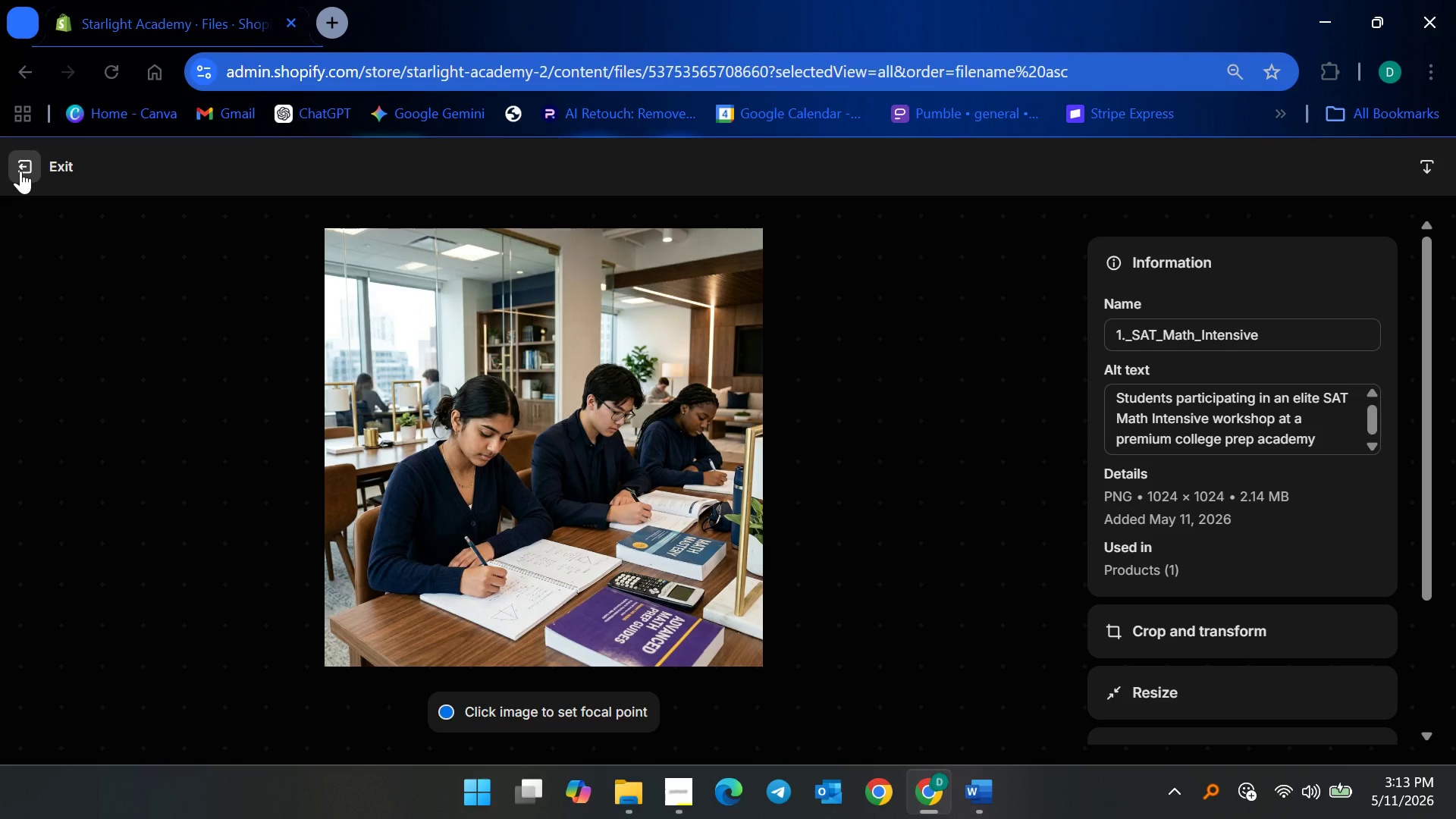 
wait(12.95)
 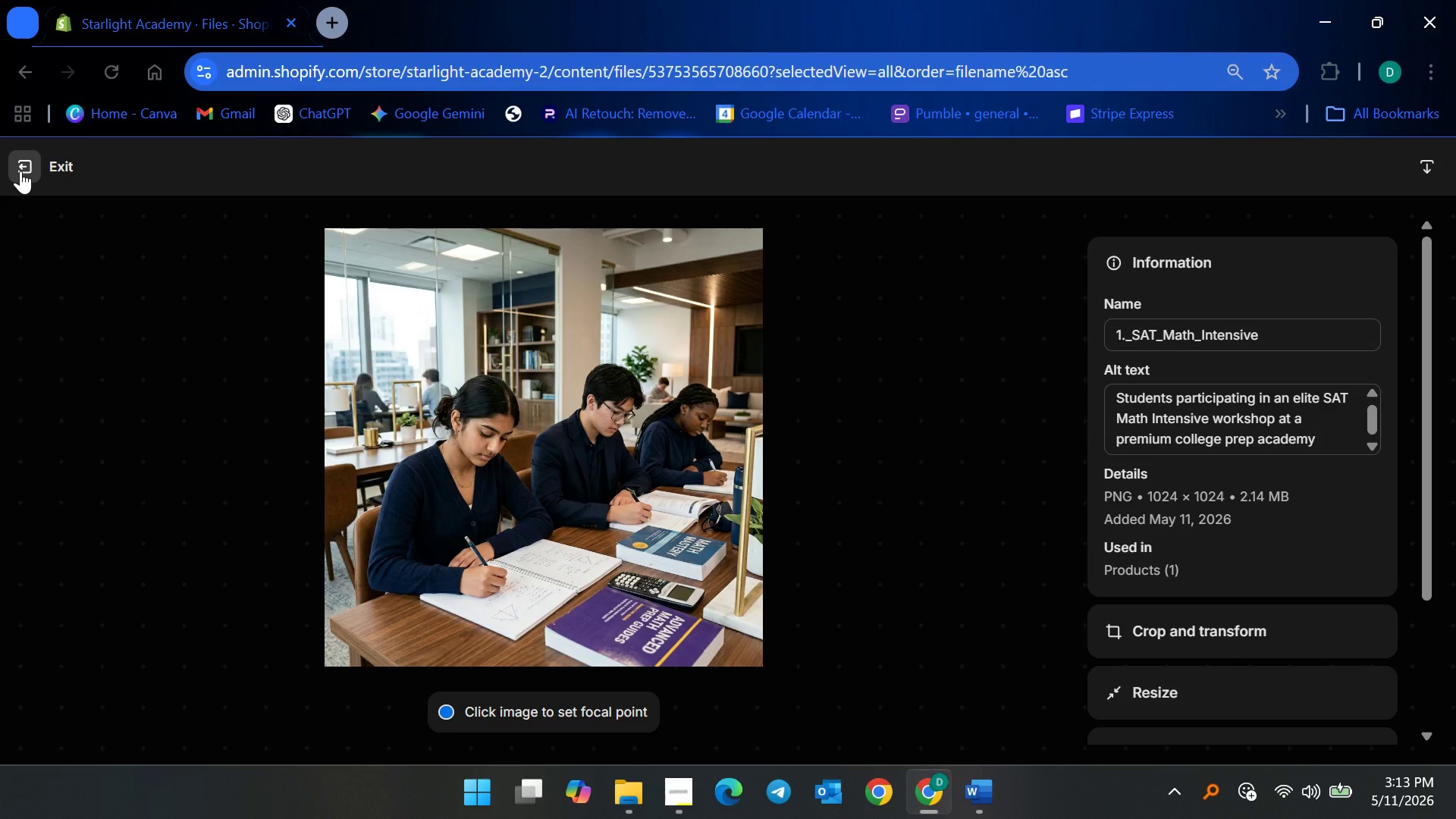 
left_click([20, 171])
 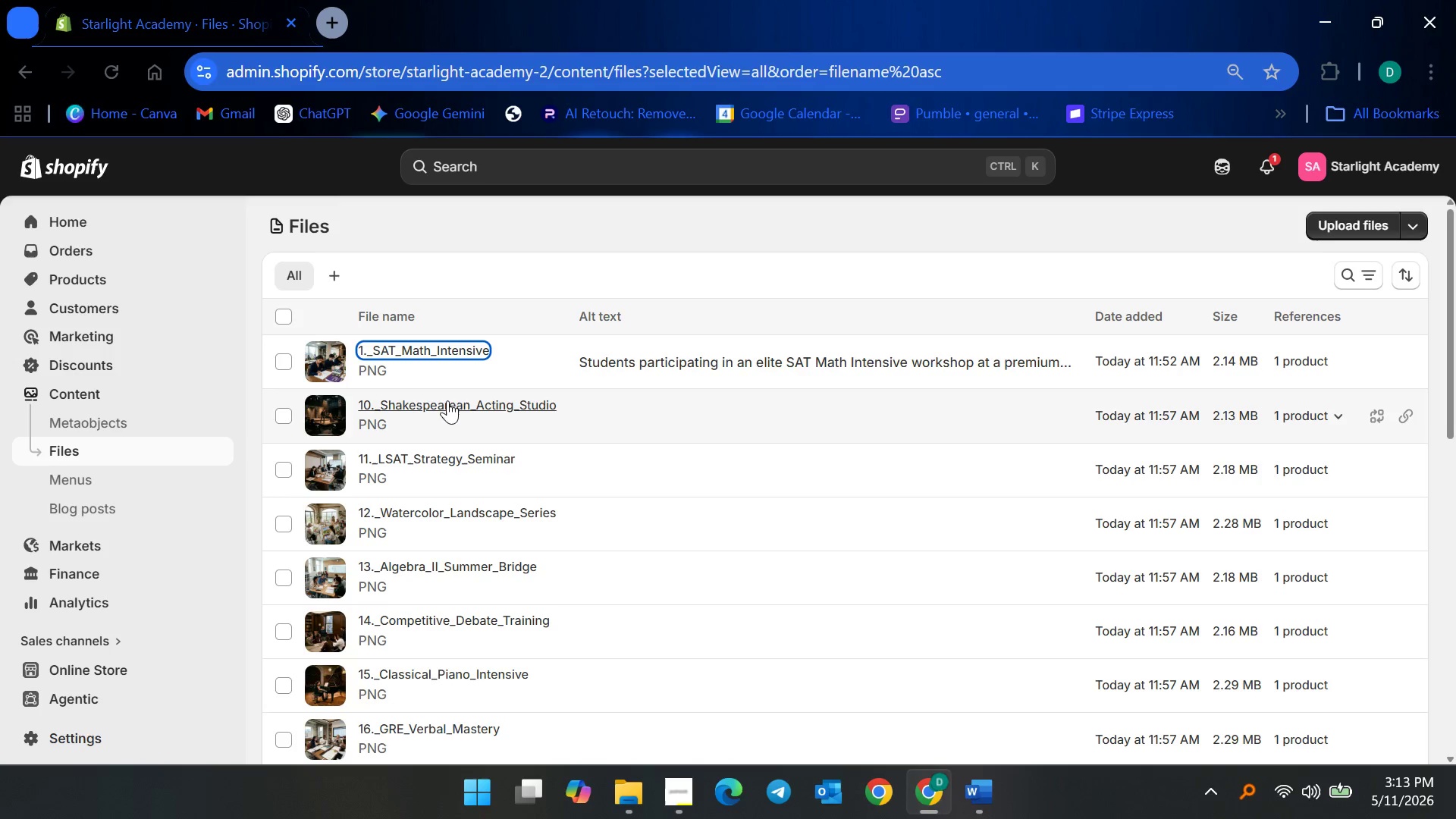 
scroll: coordinate [520, 582], scroll_direction: down, amount: 10.0
 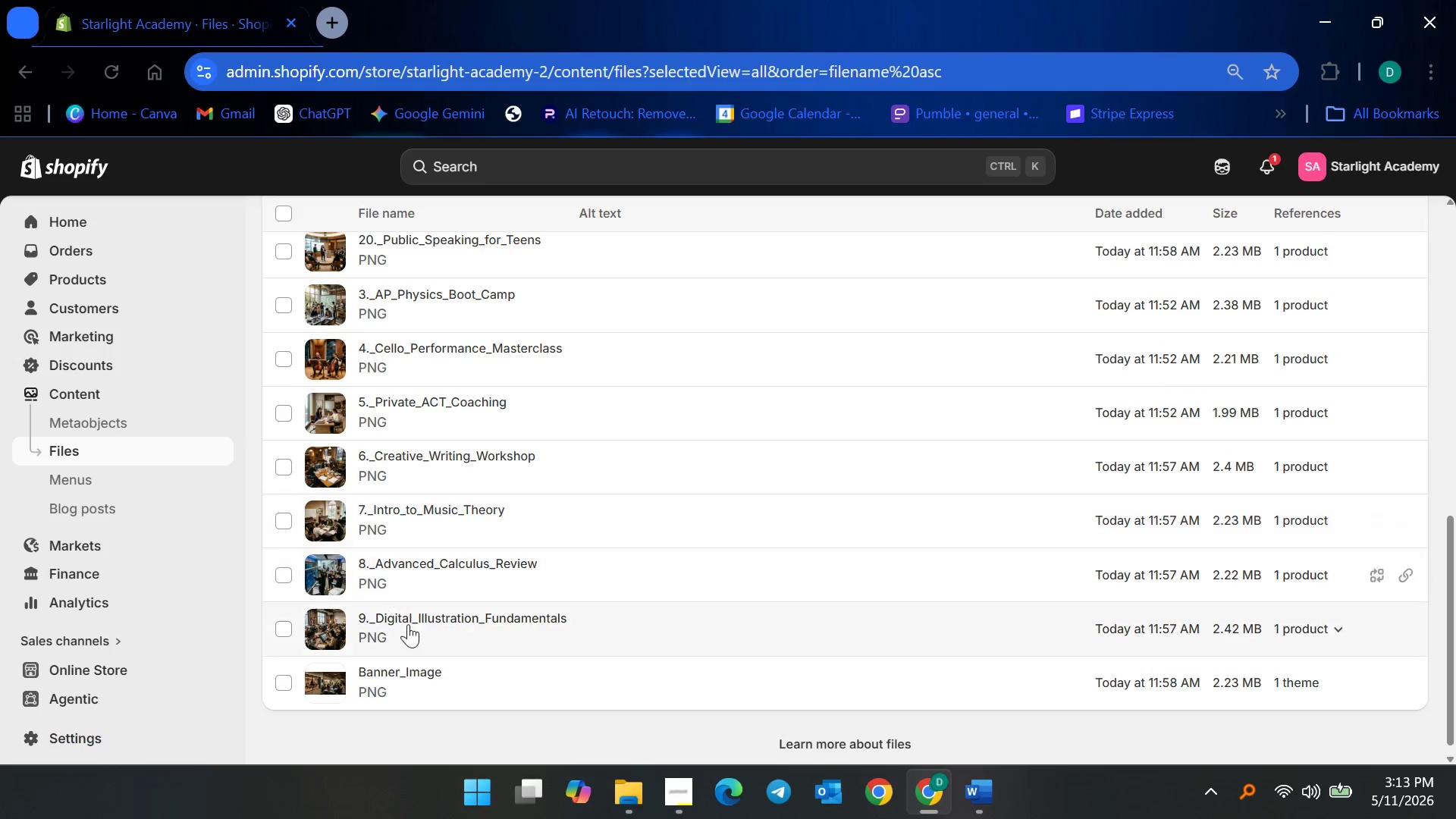 
scroll: coordinate [457, 587], scroll_direction: up, amount: 3.0